 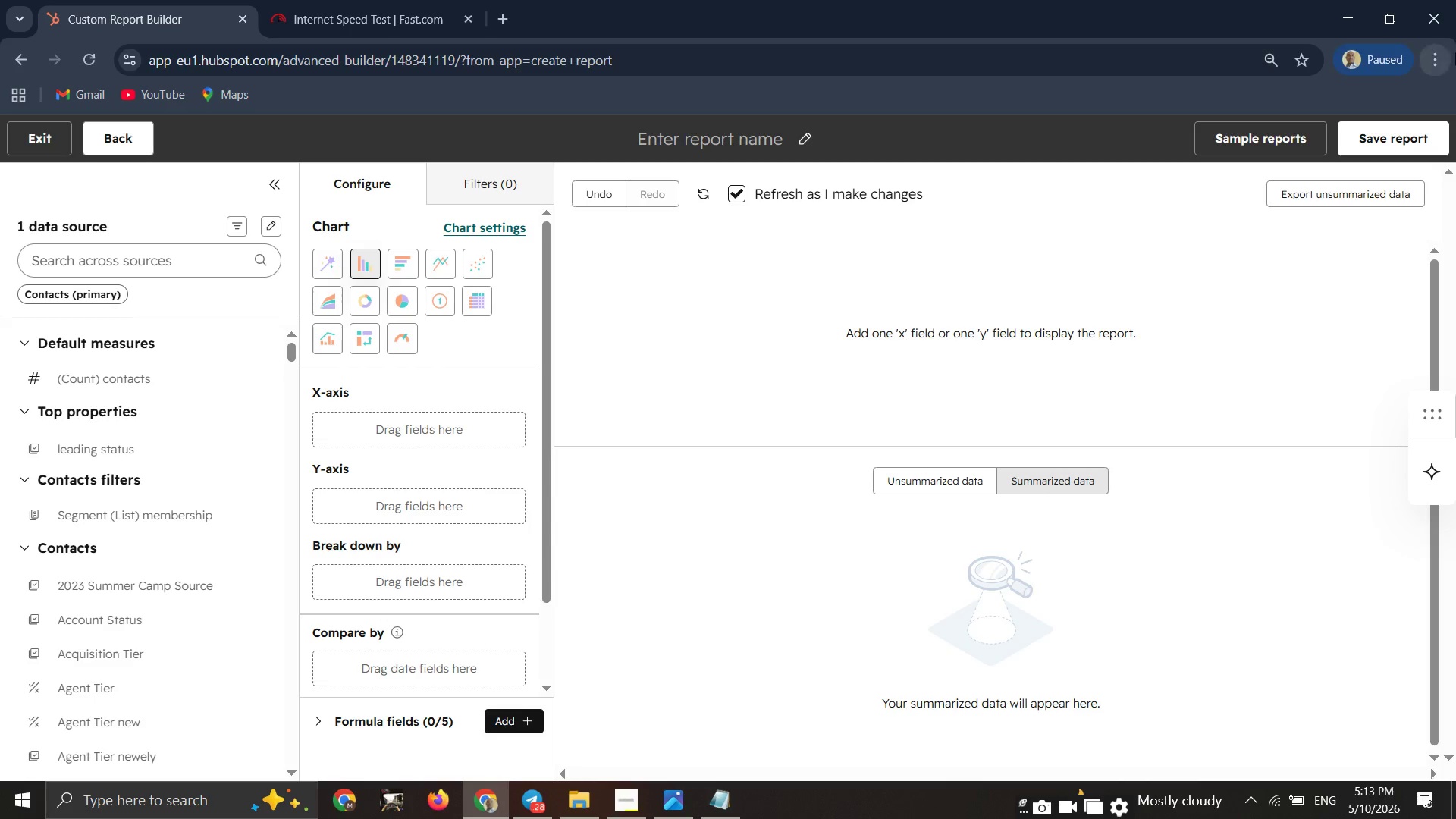 
left_click([717, 125])
 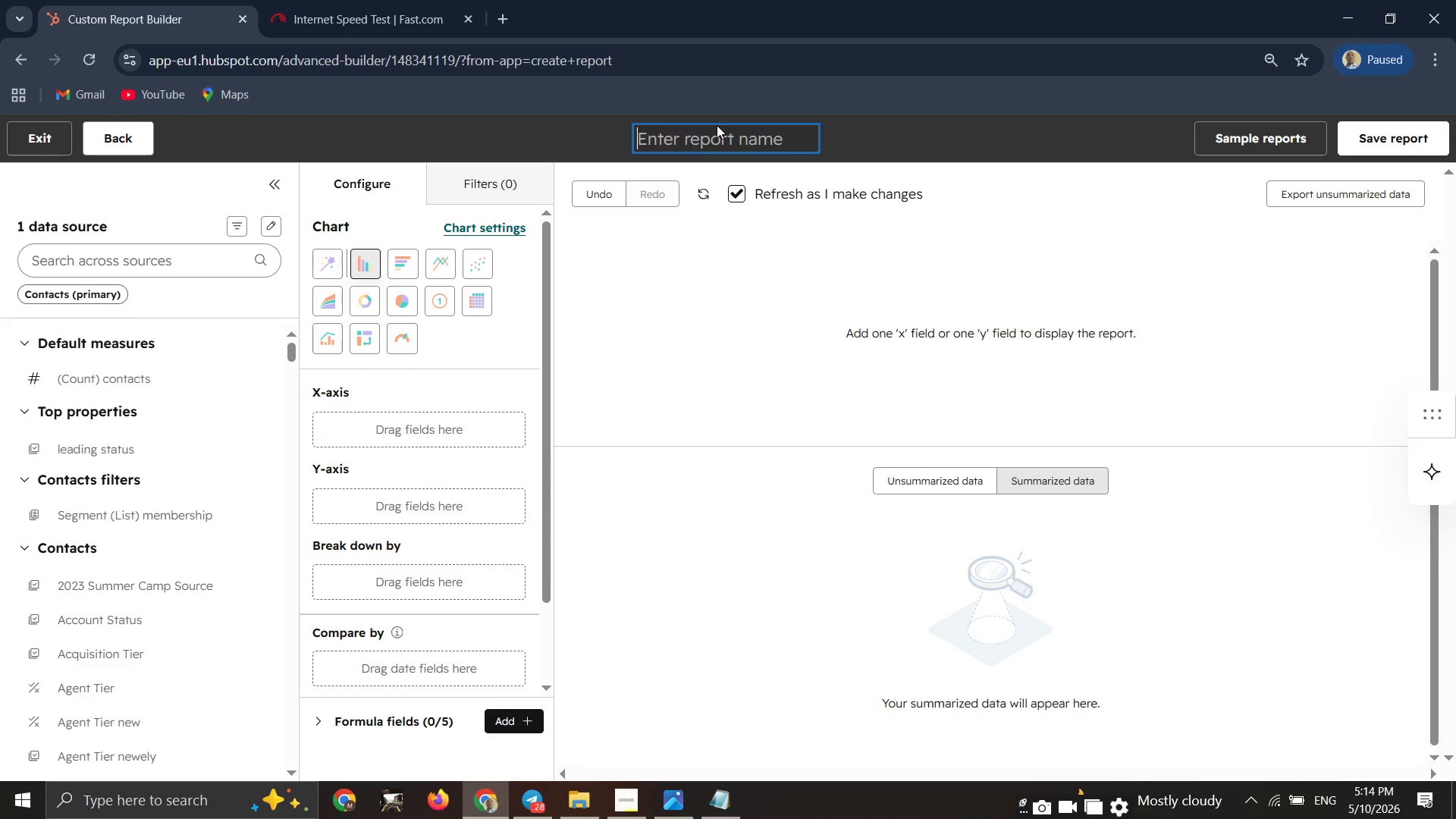 
left_click([717, 125])
 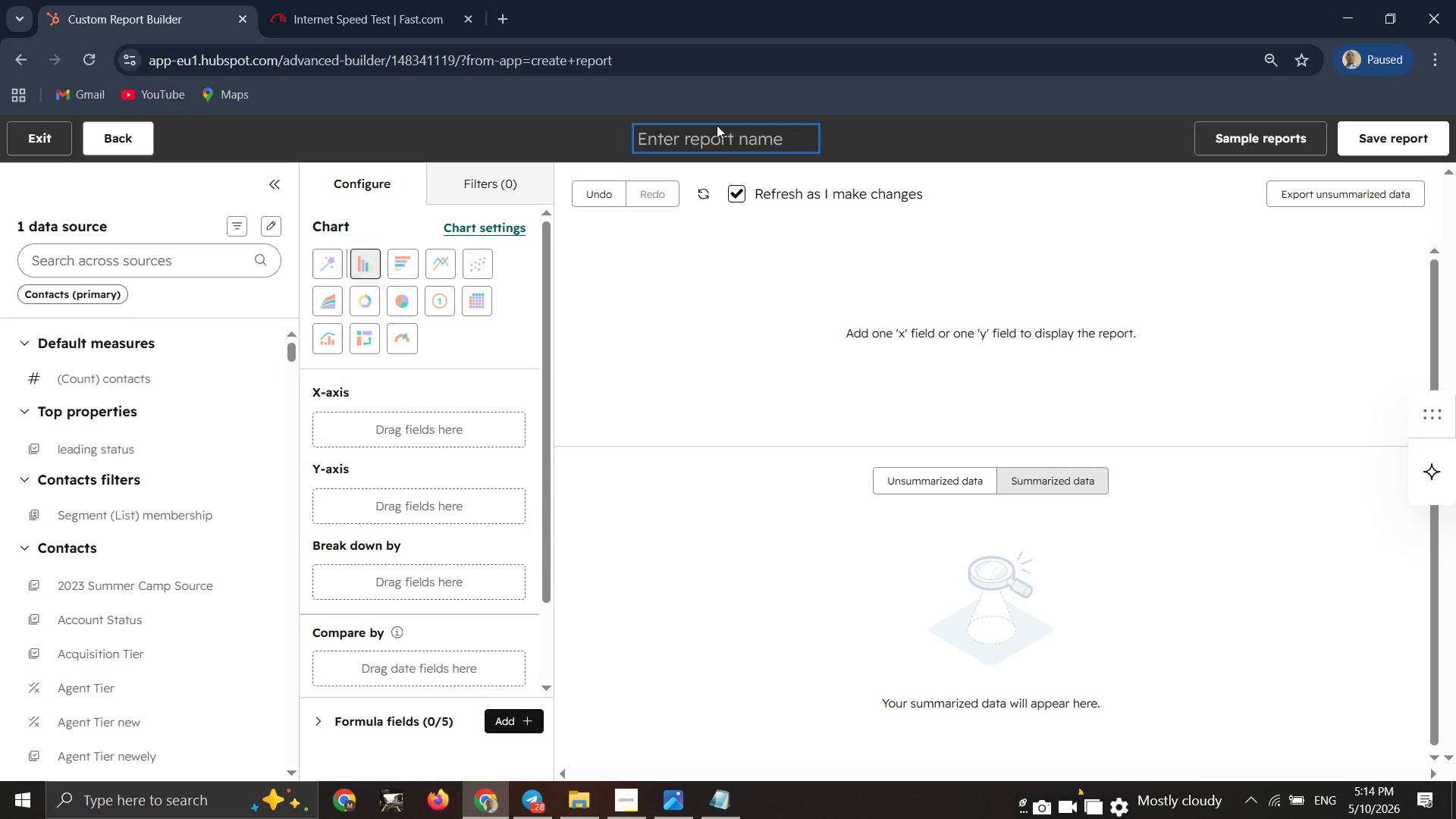 
type(Audit Score vx)
key(Backspace)
type(s Conversio)
 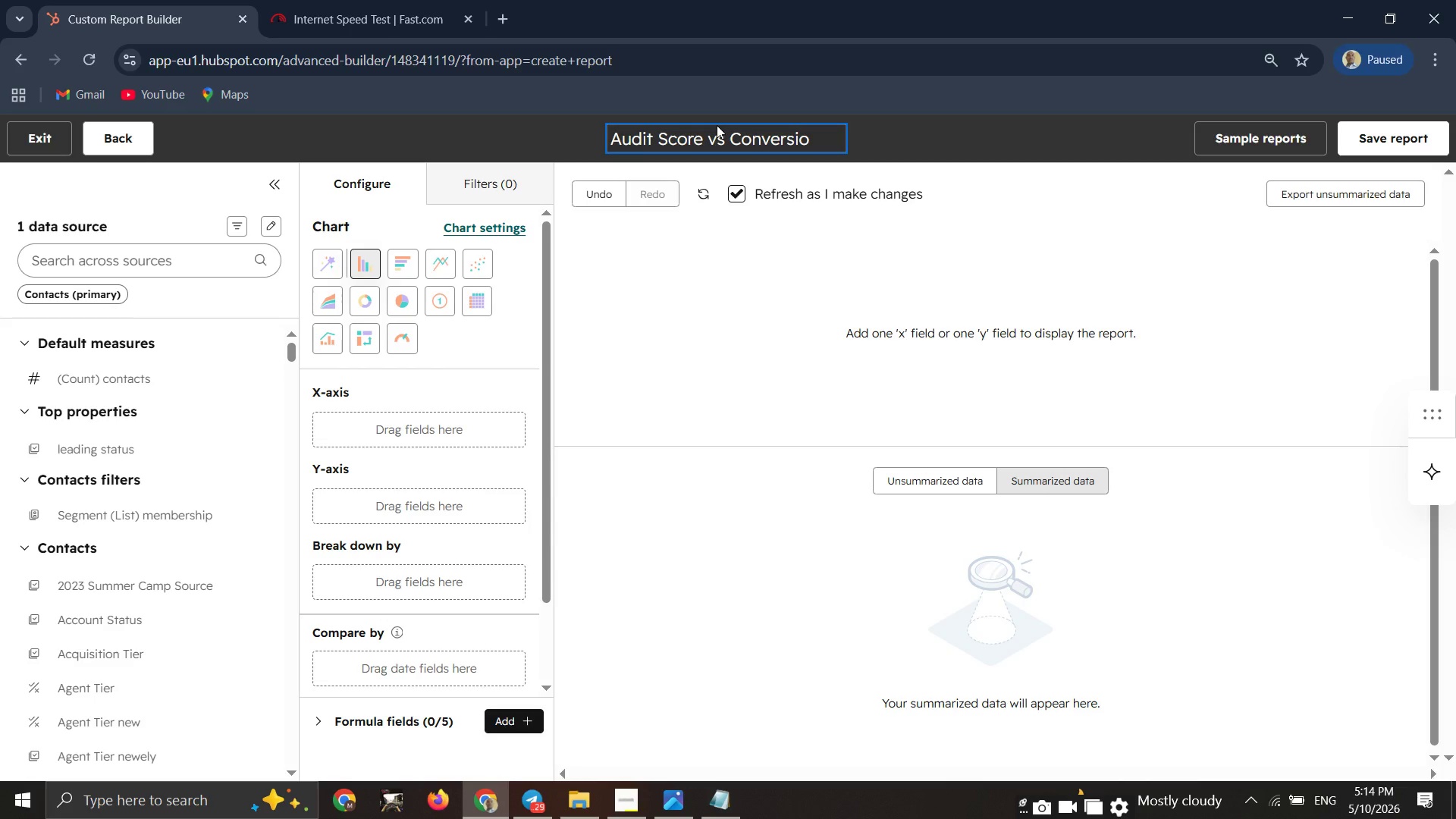 
key(N)
 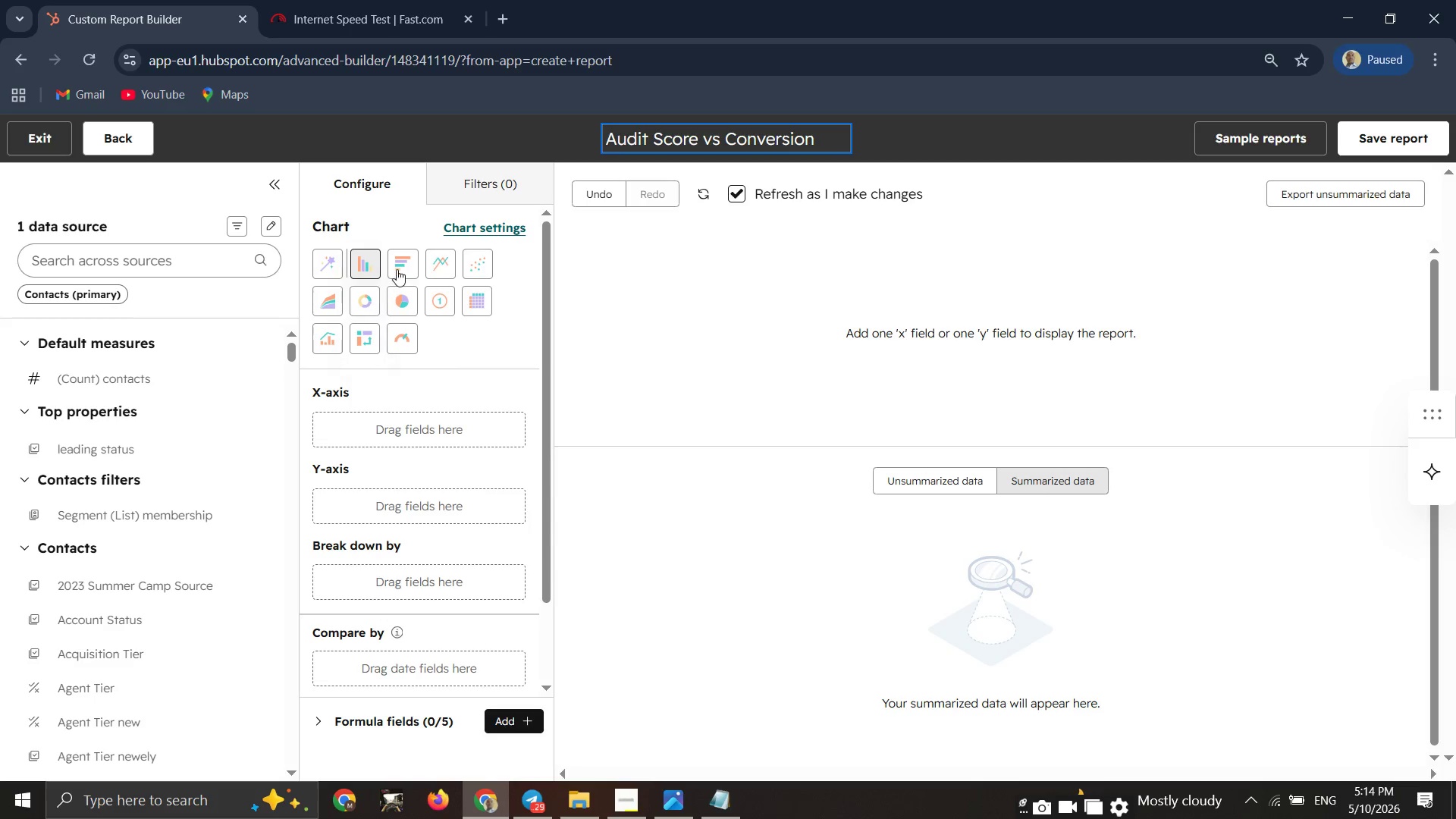 
left_click([369, 268])
 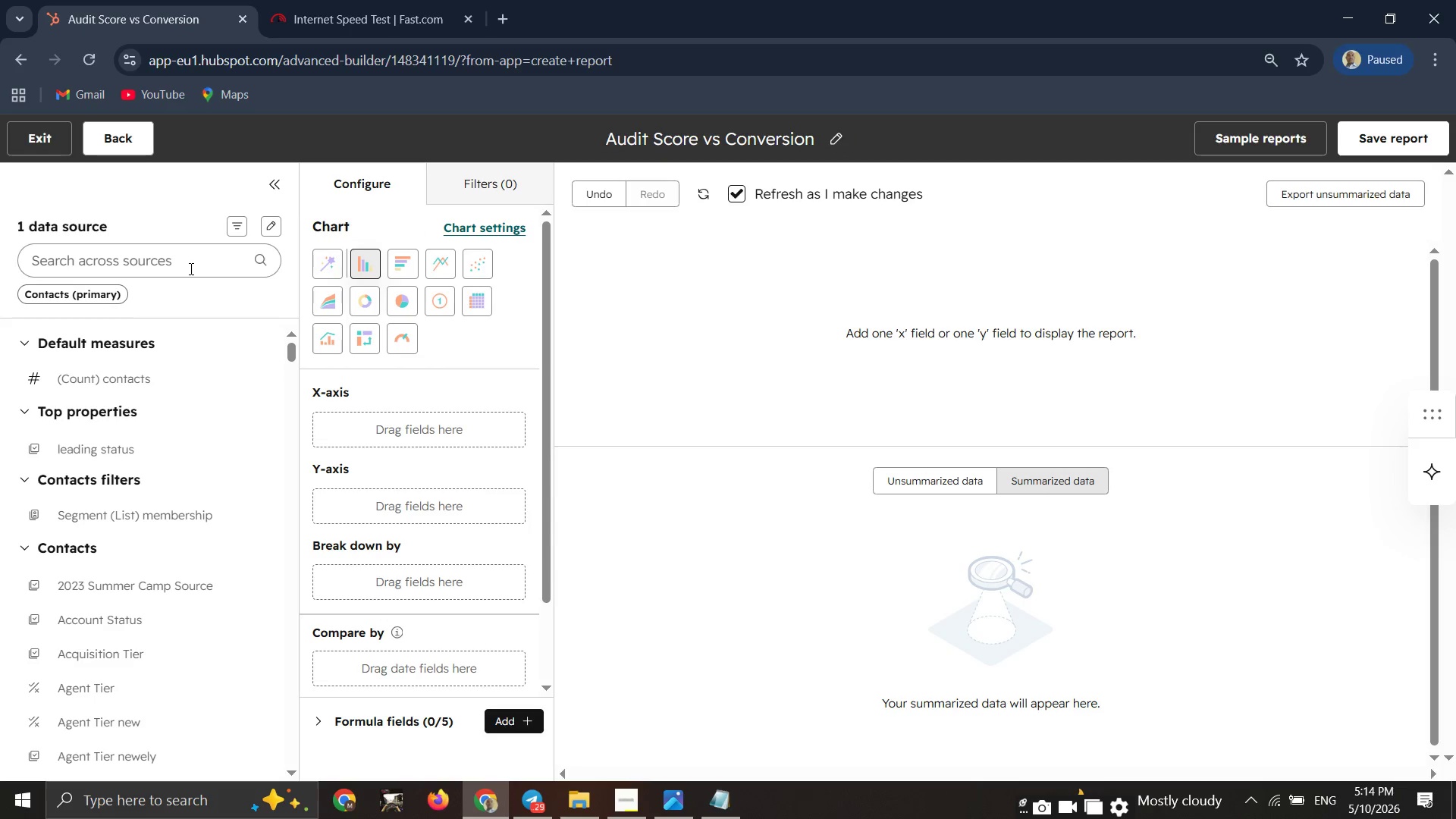 
left_click([189, 268])
 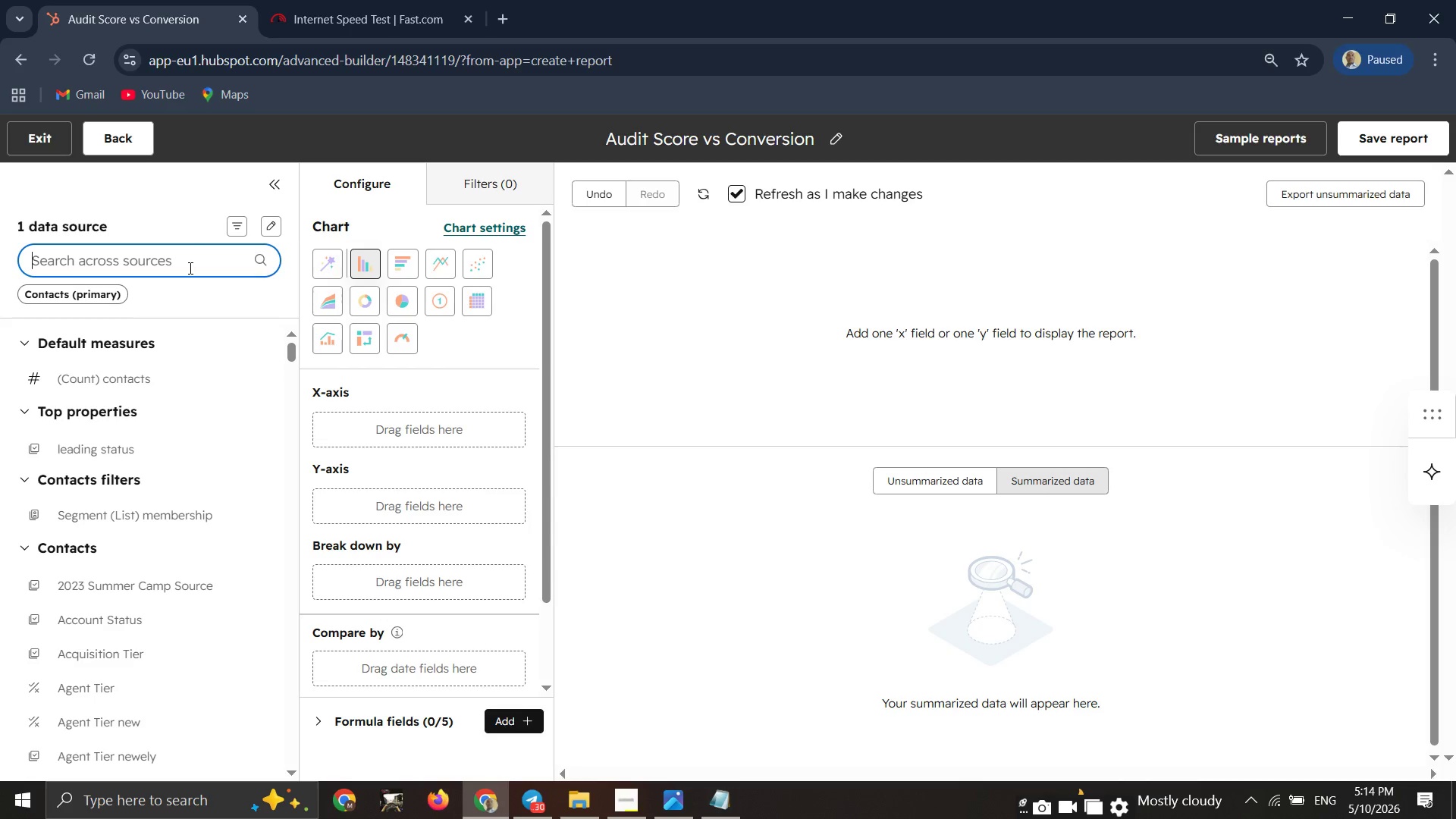 
wait(5.58)
 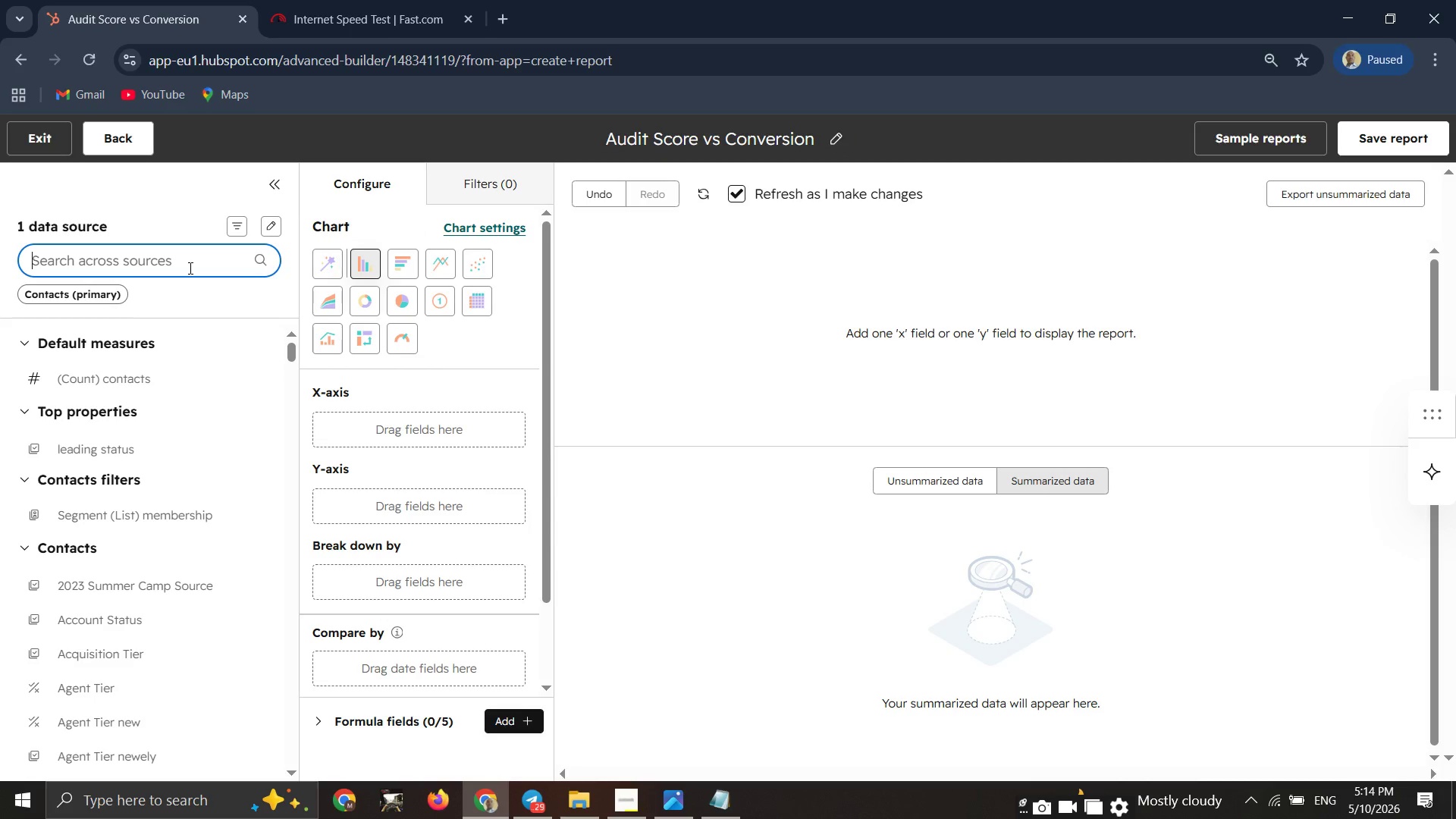 
type(score)
 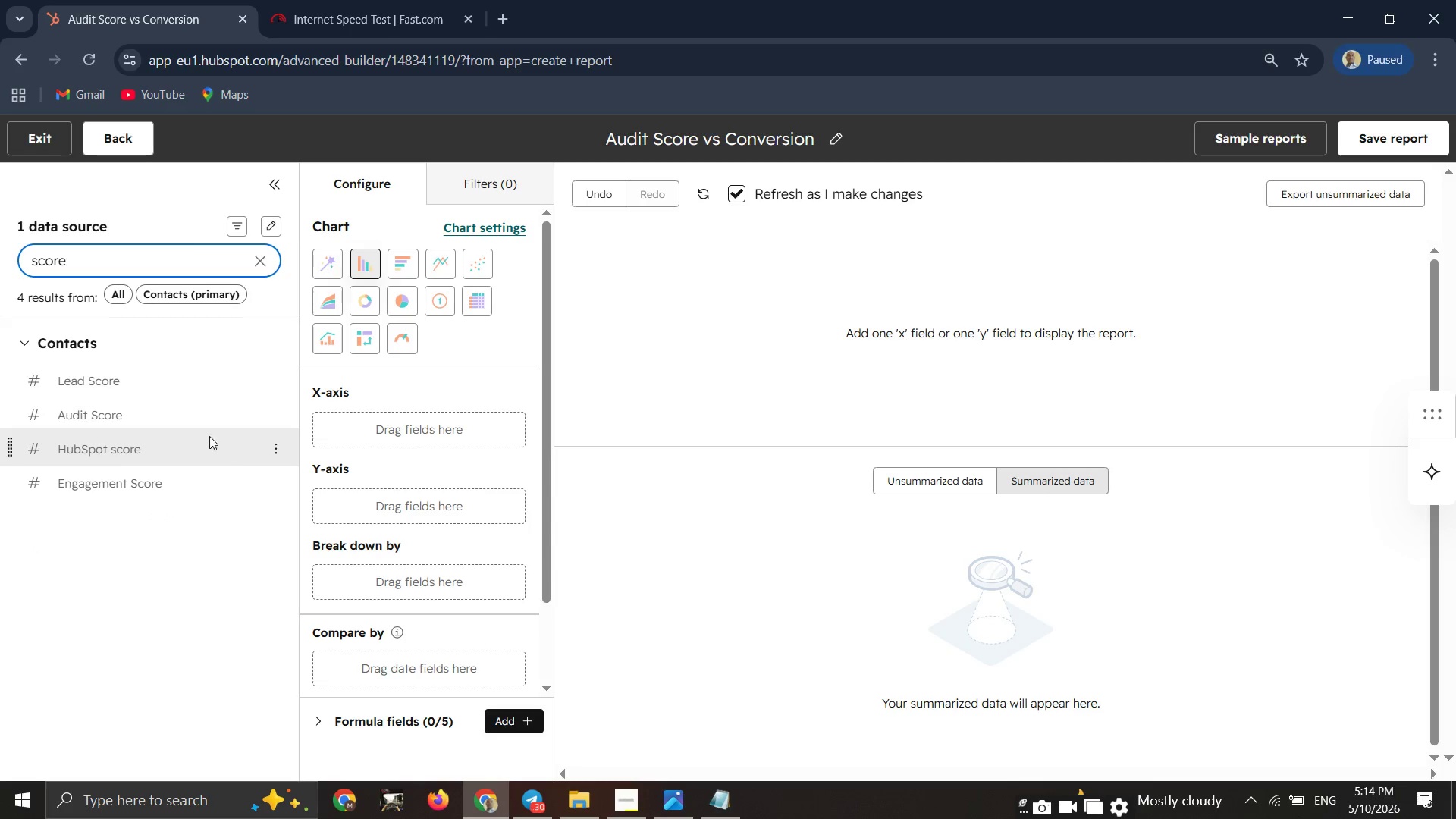 
left_click_drag(start_coordinate=[199, 425], to_coordinate=[367, 415])
 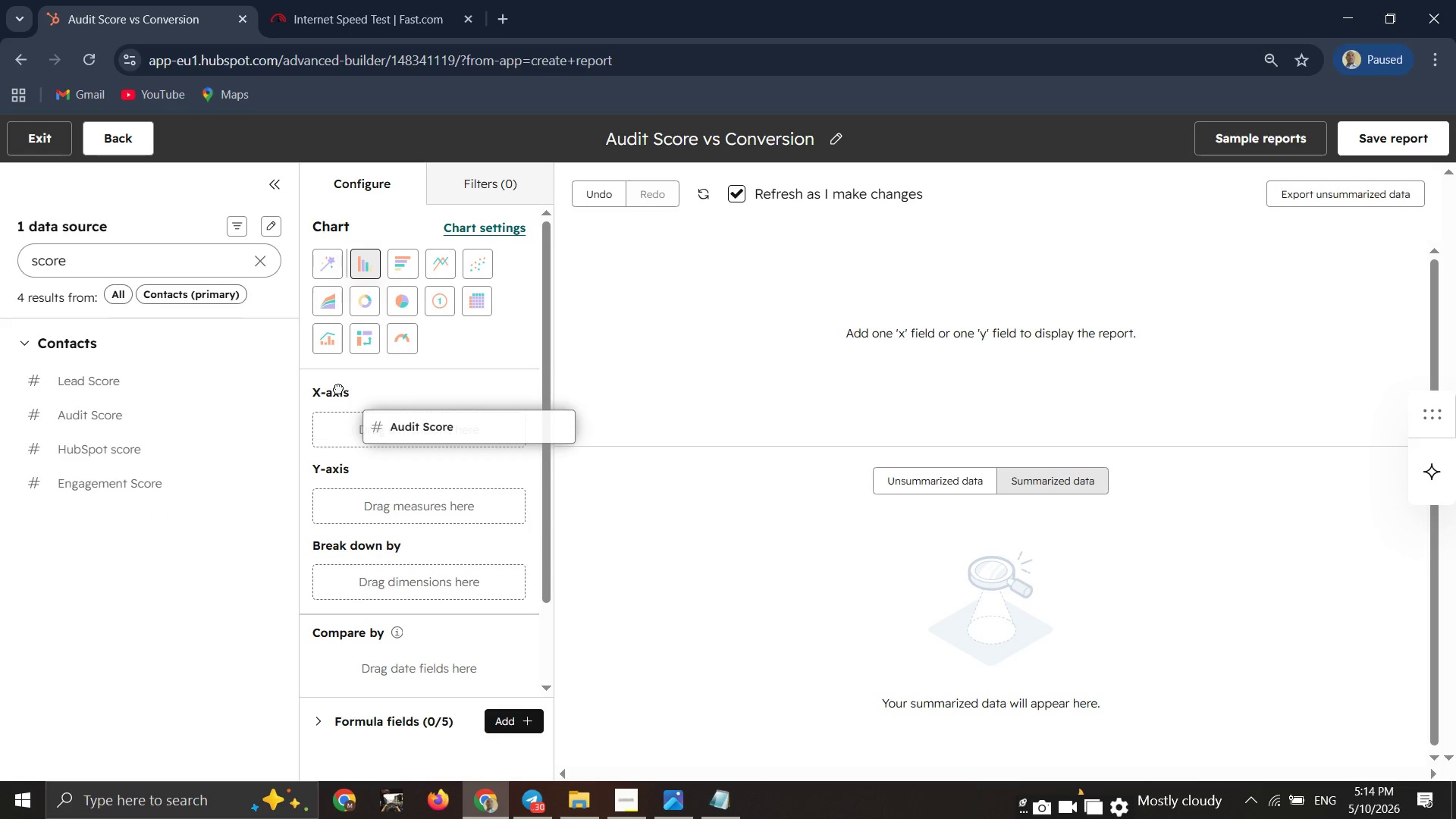 
left_click_drag(start_coordinate=[360, 406], to_coordinate=[356, 403])
 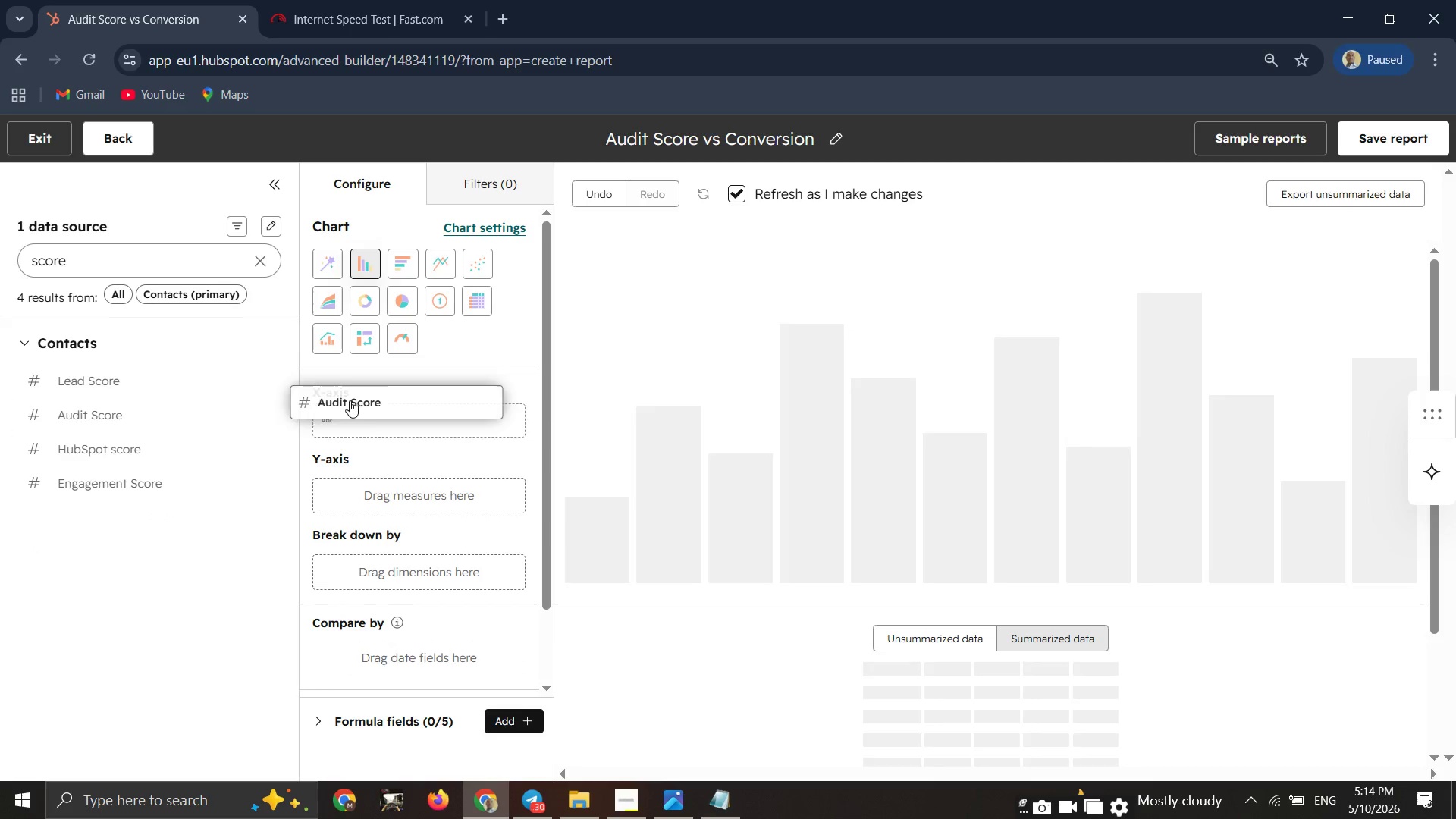 
left_click_drag(start_coordinate=[369, 409], to_coordinate=[376, 412])
 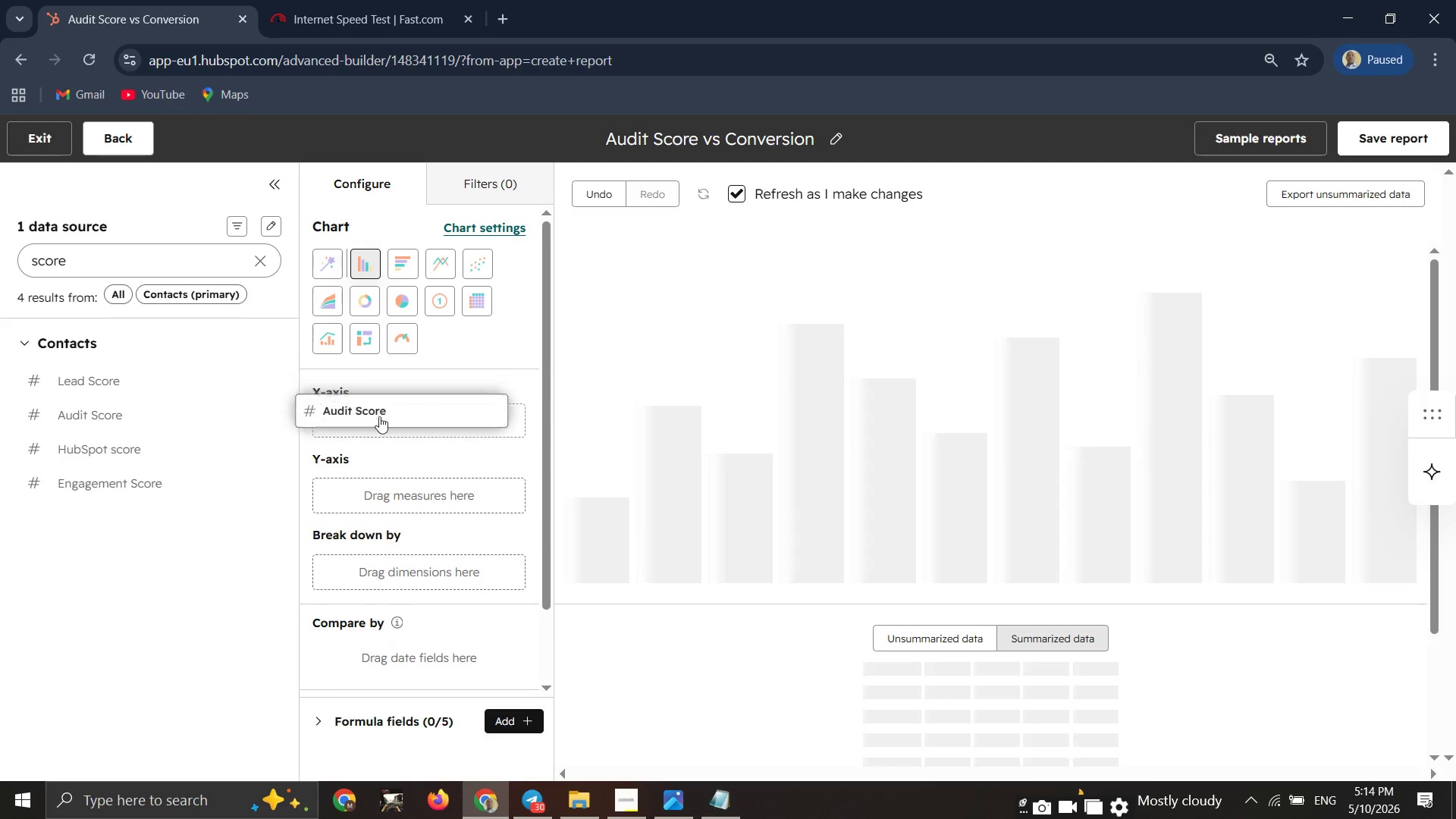 
double_click([378, 412])
 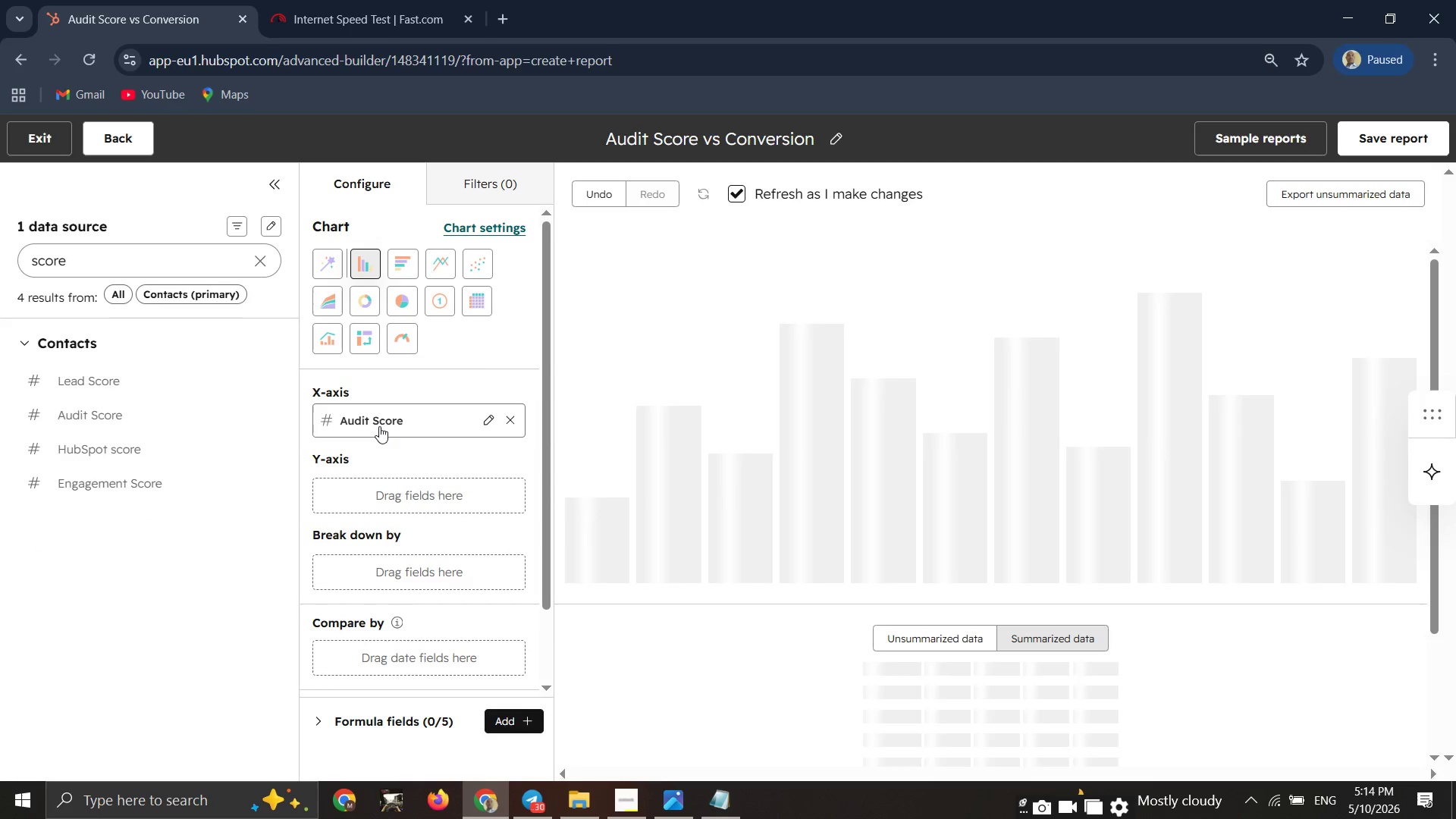 
left_click_drag(start_coordinate=[379, 416], to_coordinate=[379, 427])
 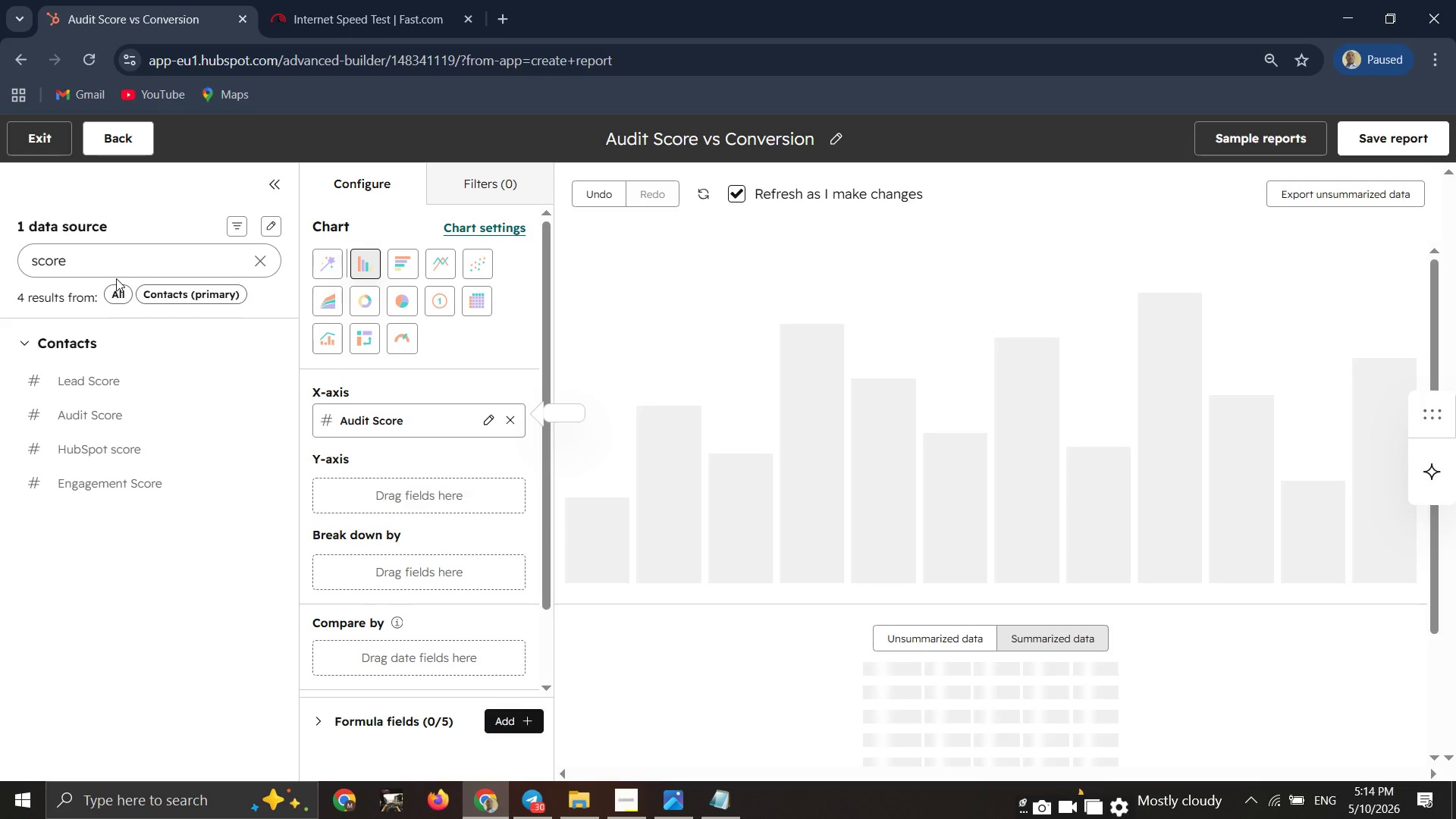 
left_click([105, 268])
 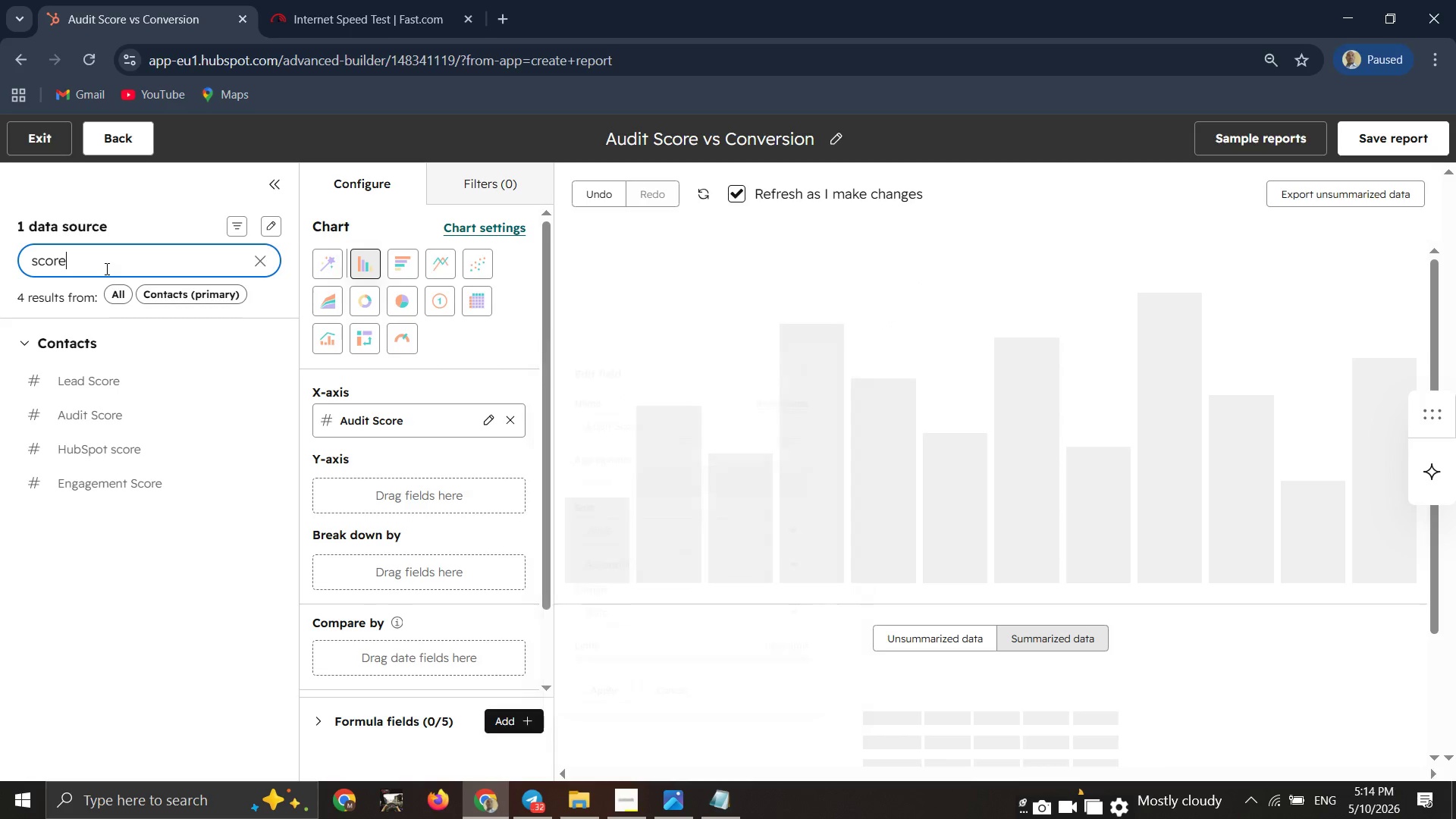 
left_click_drag(start_coordinate=[105, 268], to_coordinate=[68, 264])
 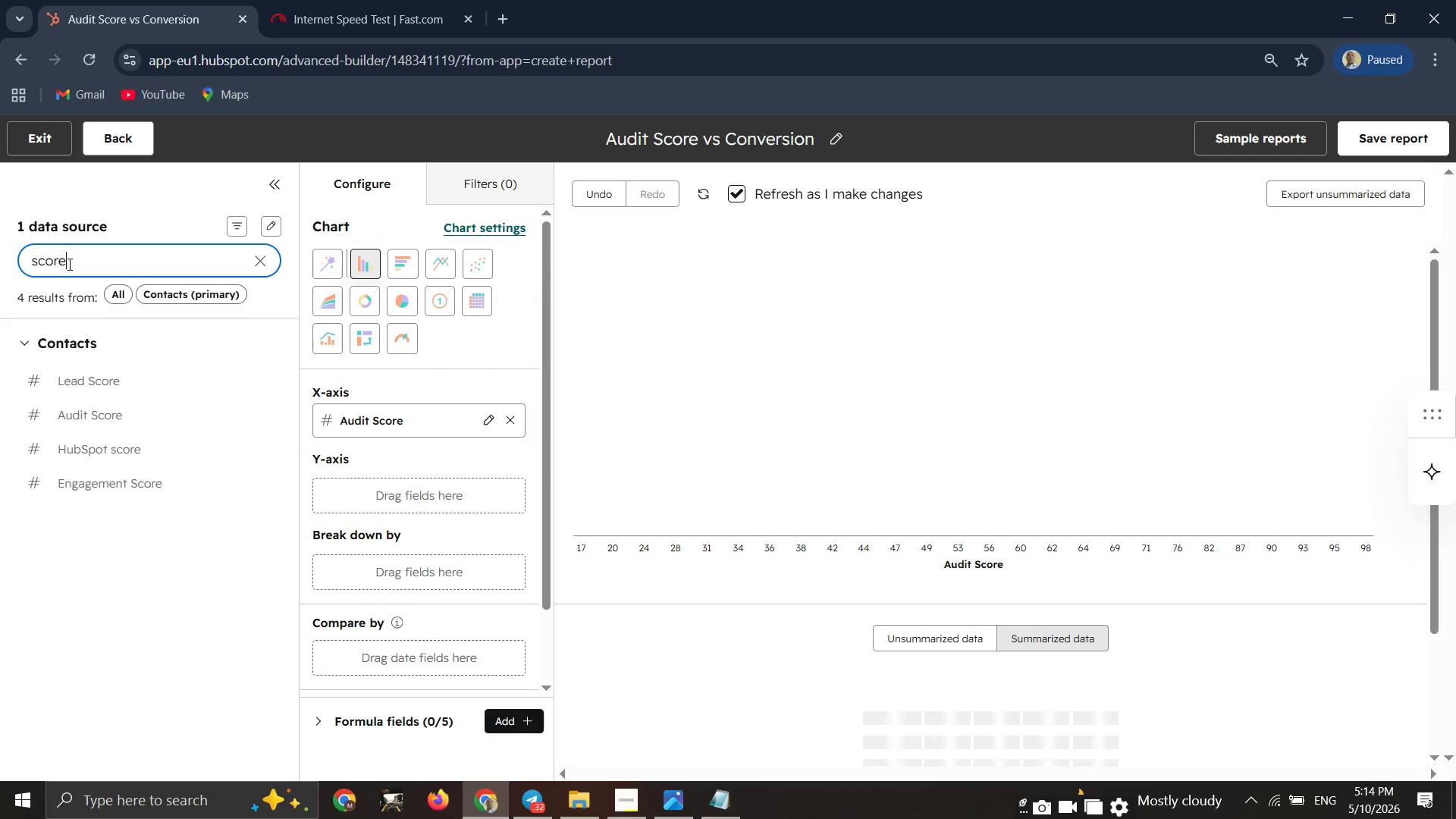 
left_click([68, 264])
 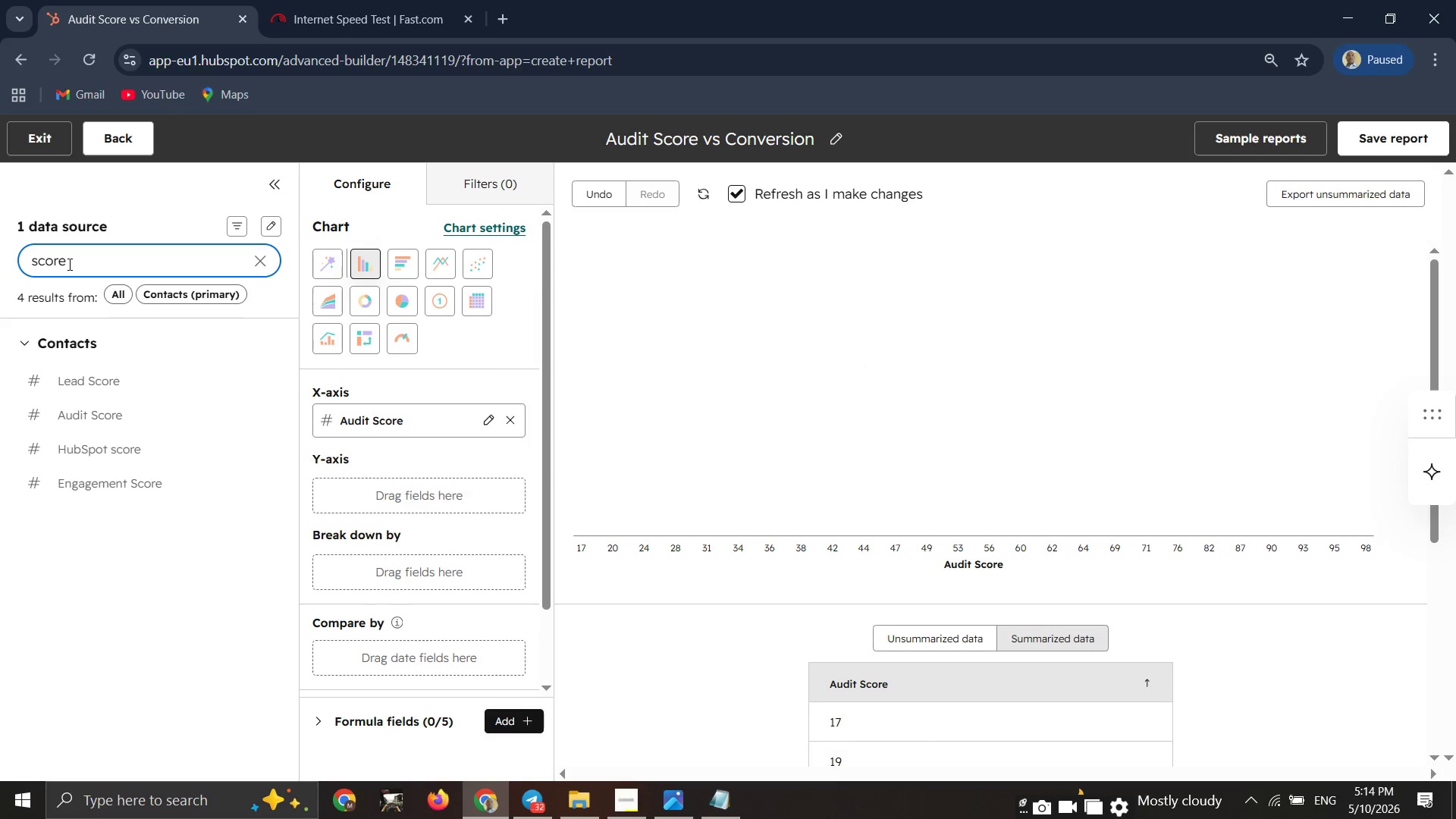 
key(Control+A)
 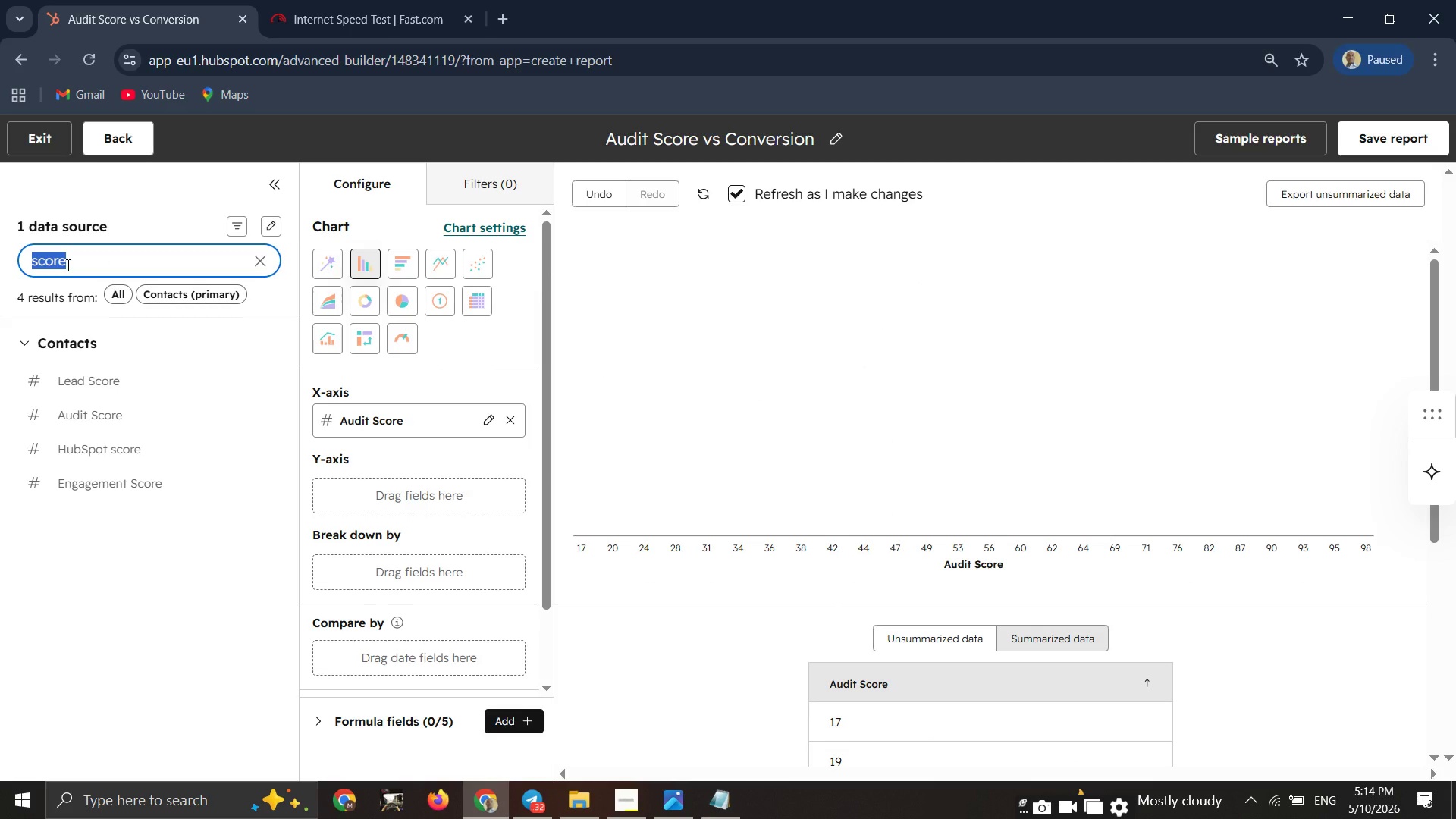 
wait(10.55)
 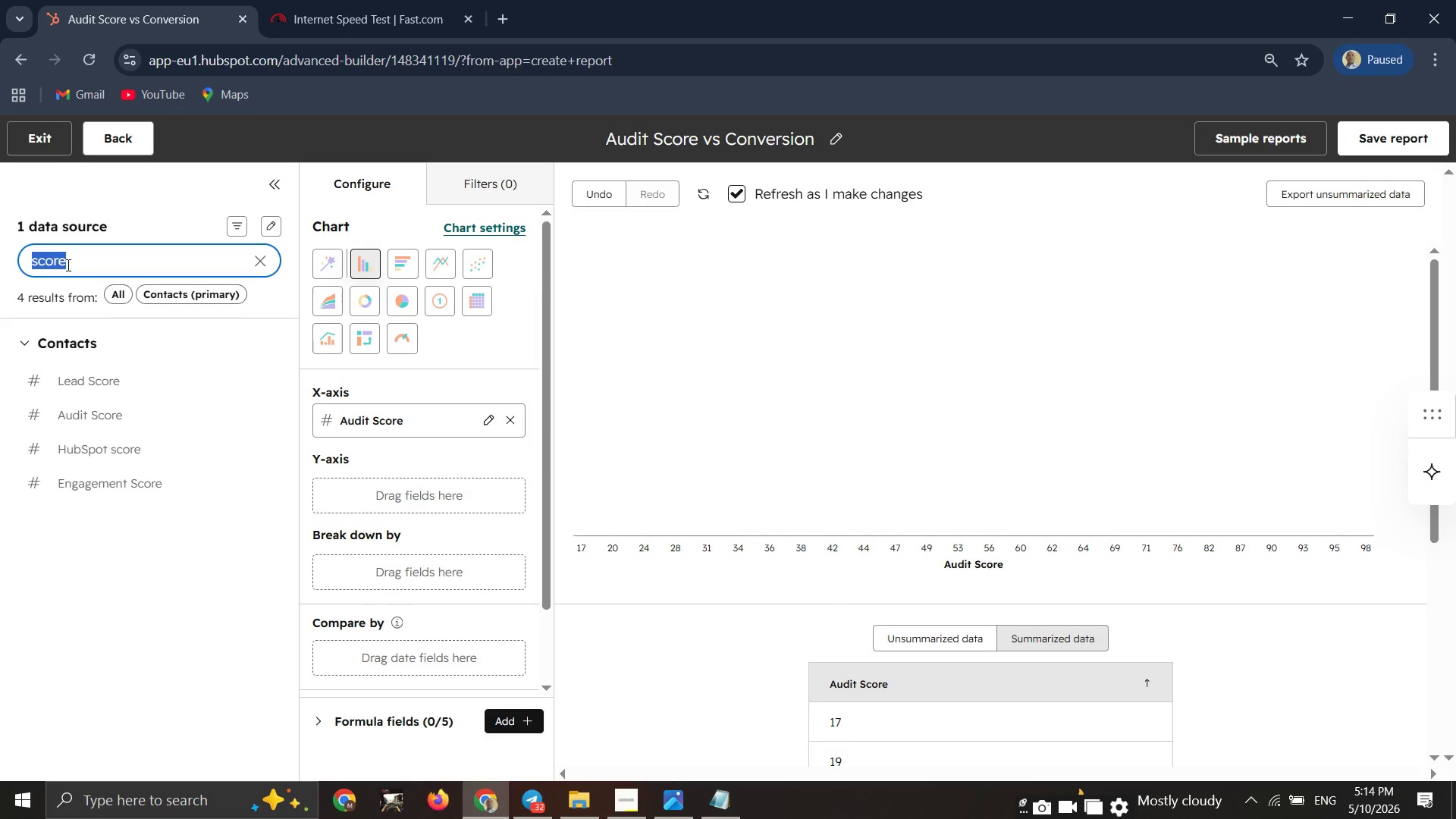 
type(meeting)
 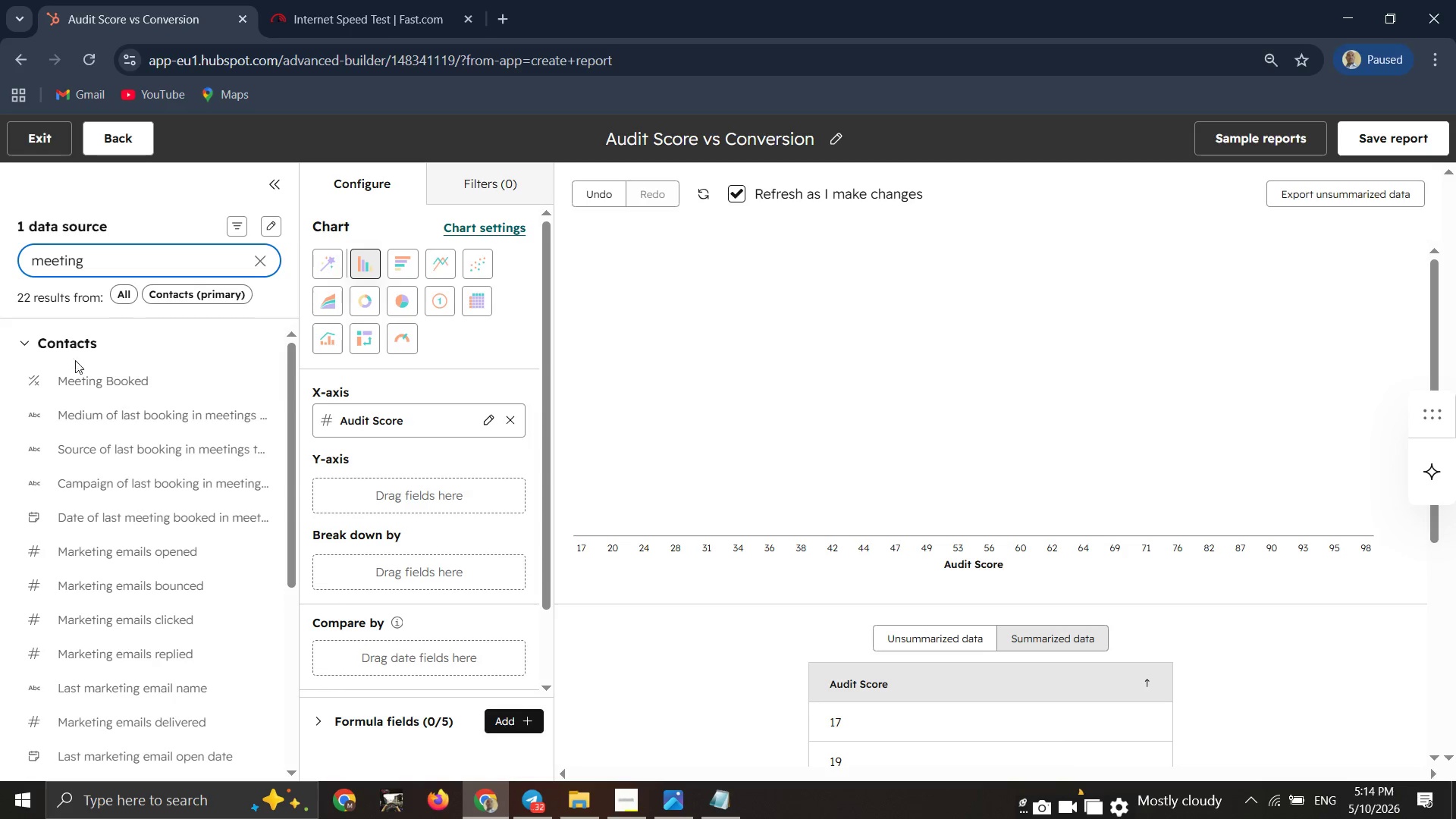 
left_click_drag(start_coordinate=[72, 372], to_coordinate=[347, 475])
 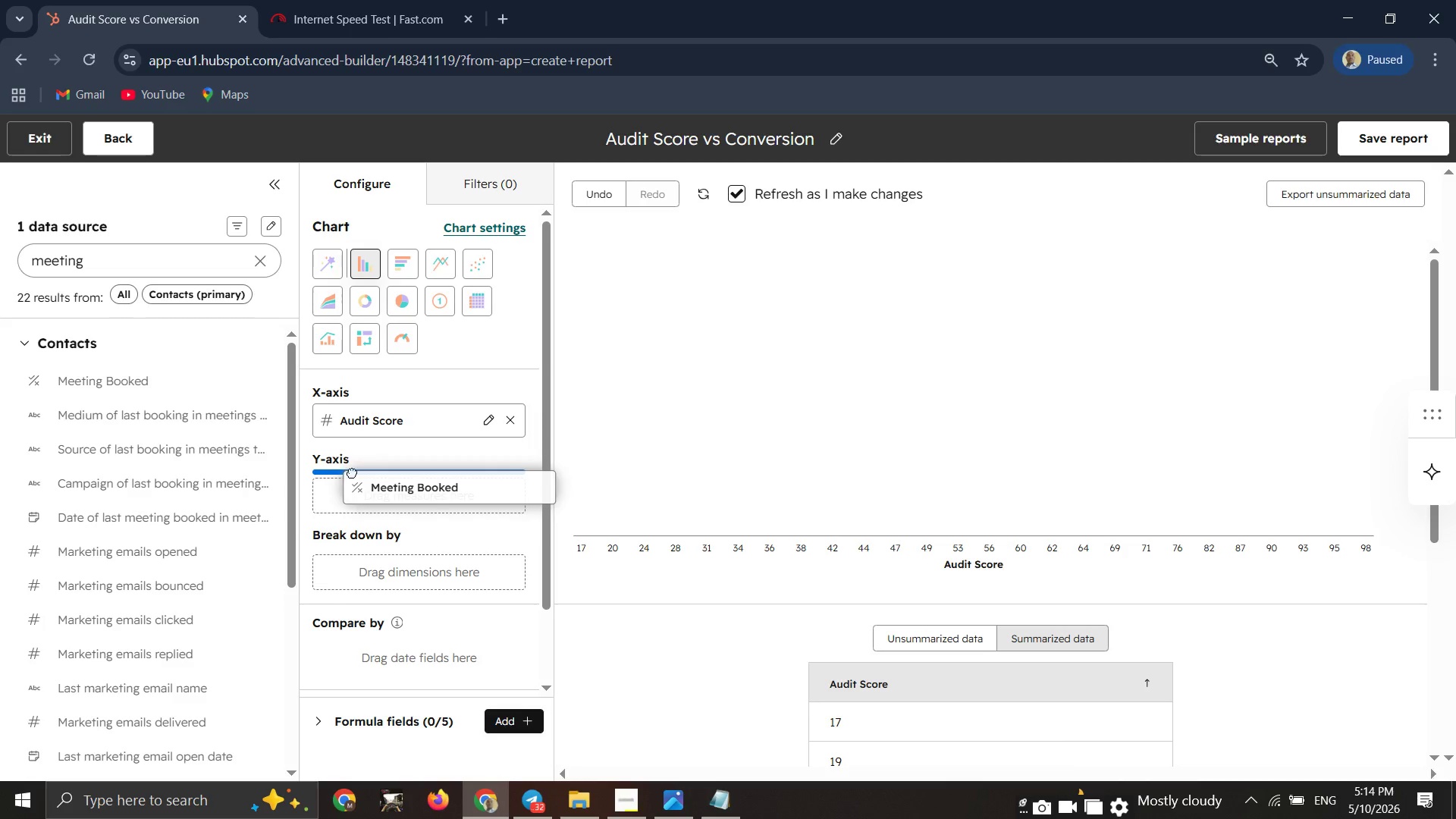 
double_click([347, 475])
 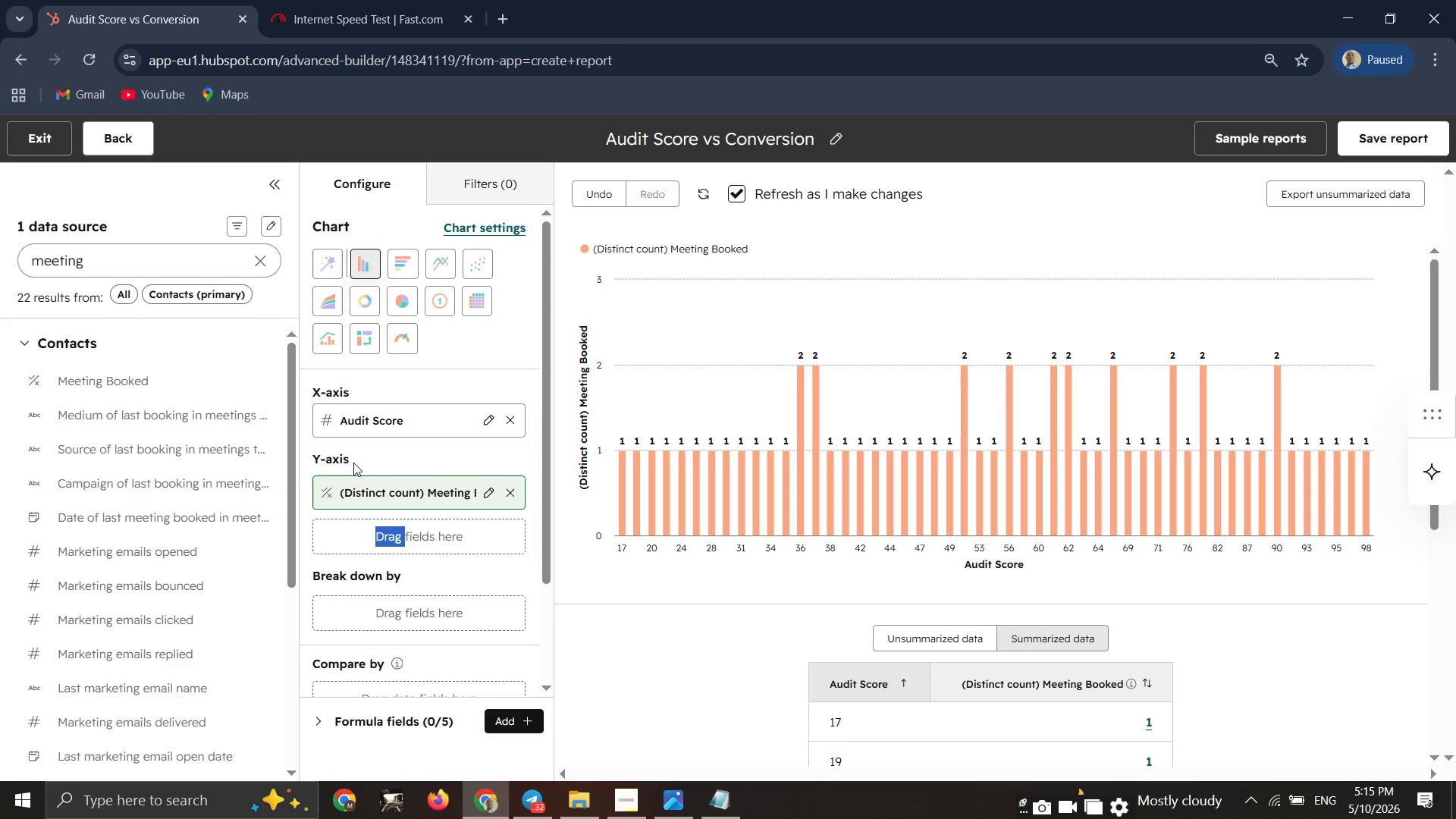 
wait(12.87)
 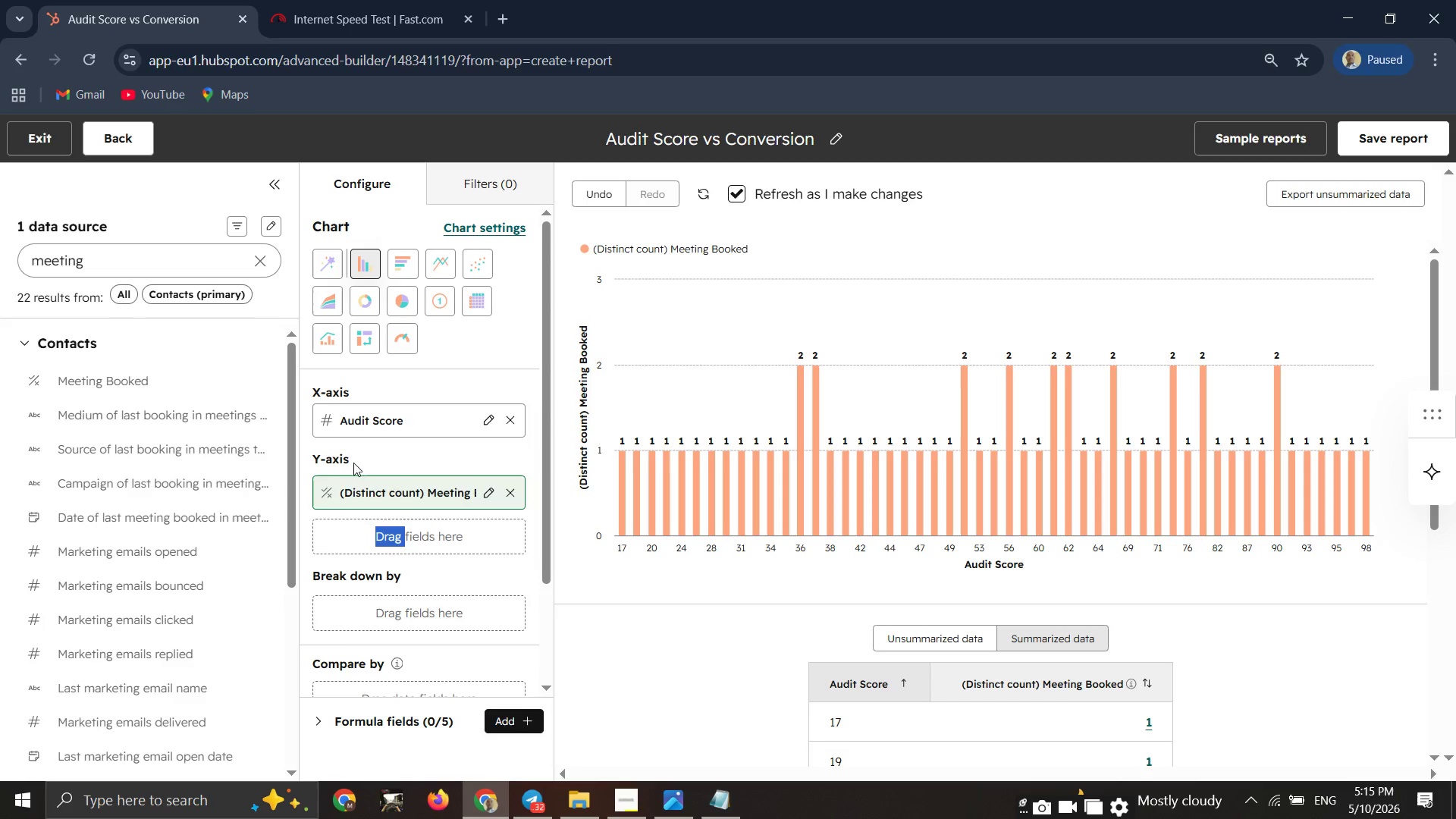 
mouse_move([1376, 139])
 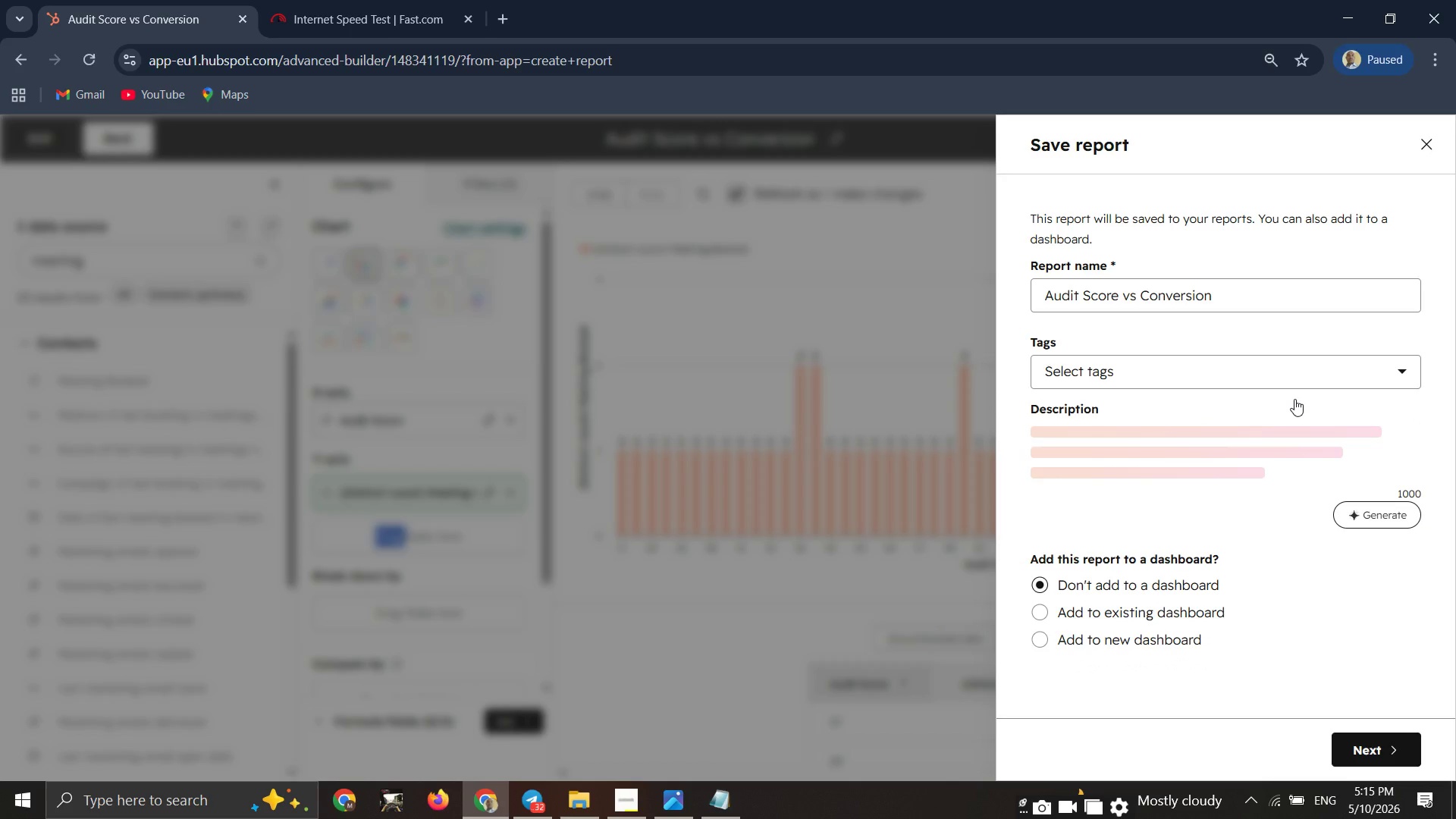 
left_click([1358, 748])
 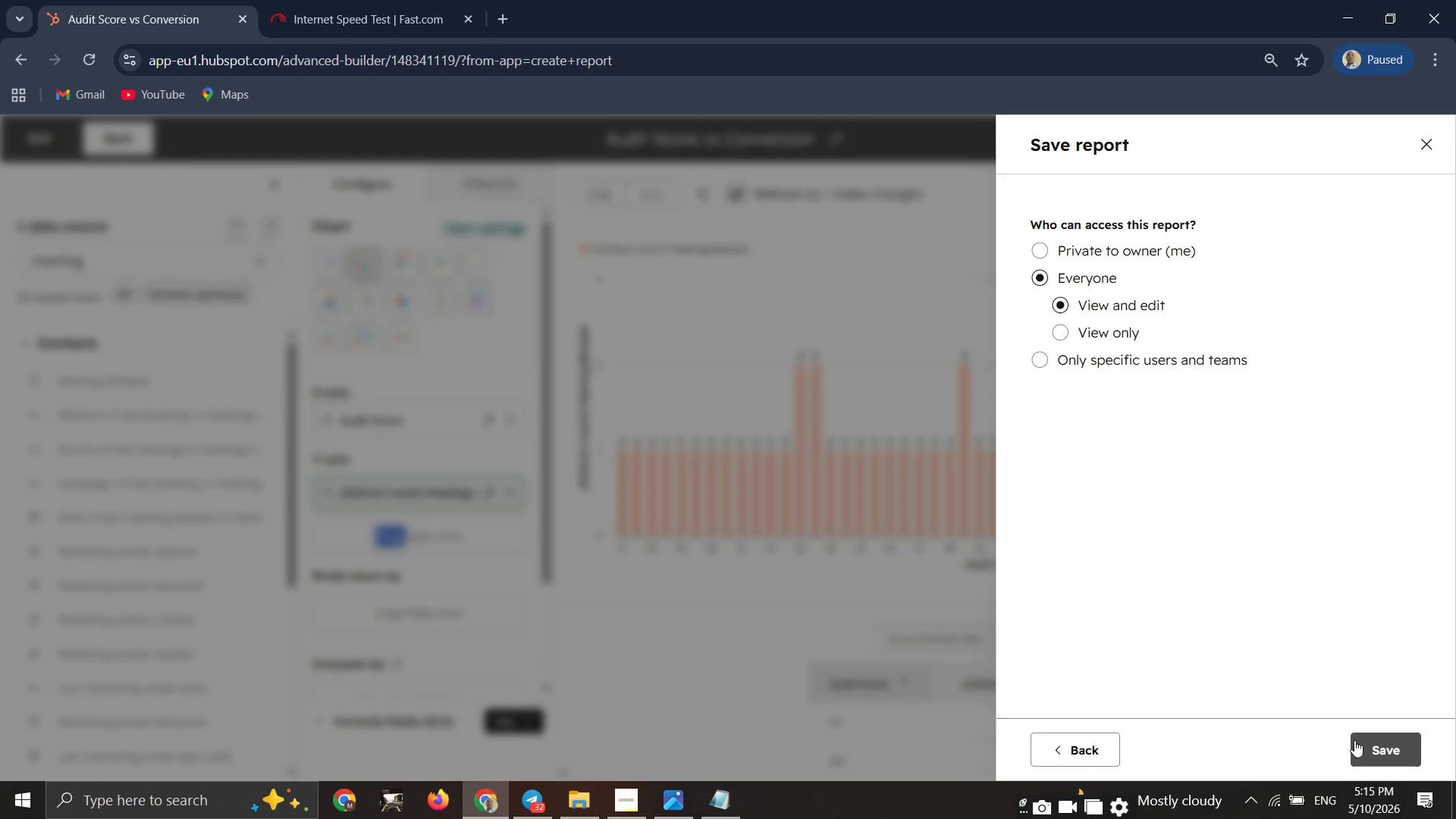 
left_click([1370, 747])
 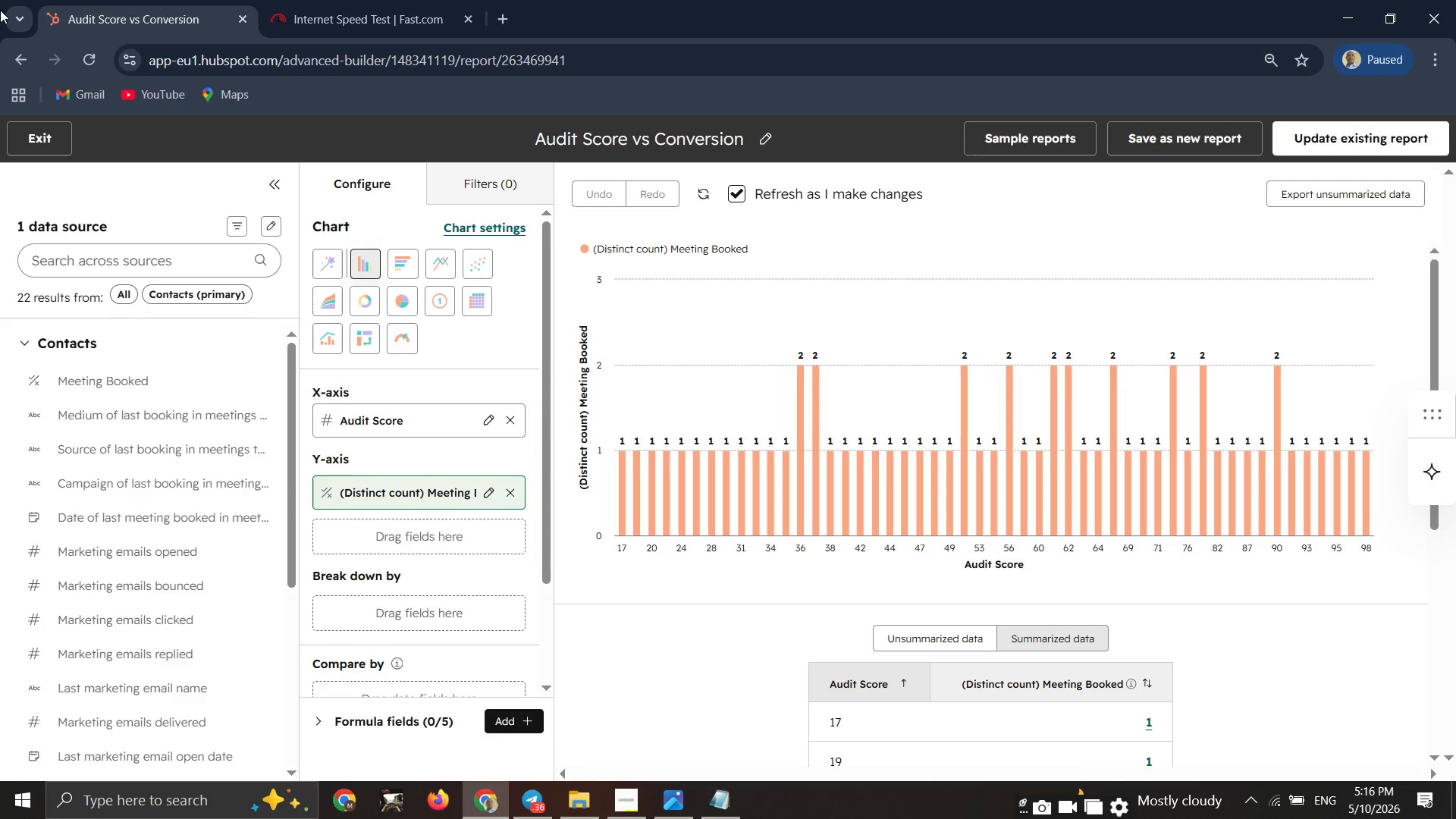 
wait(63.25)
 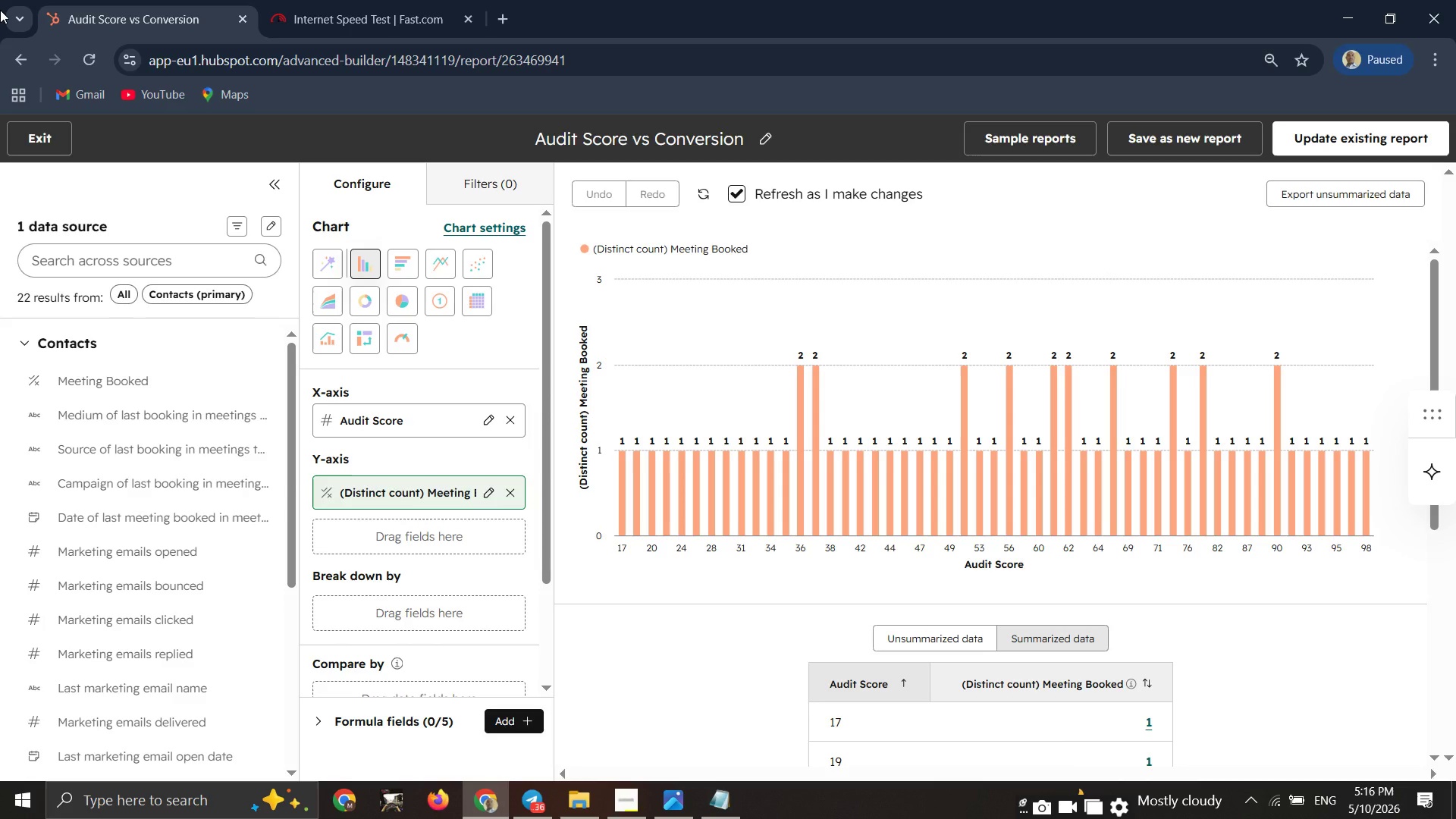 
left_click([43, 127])